 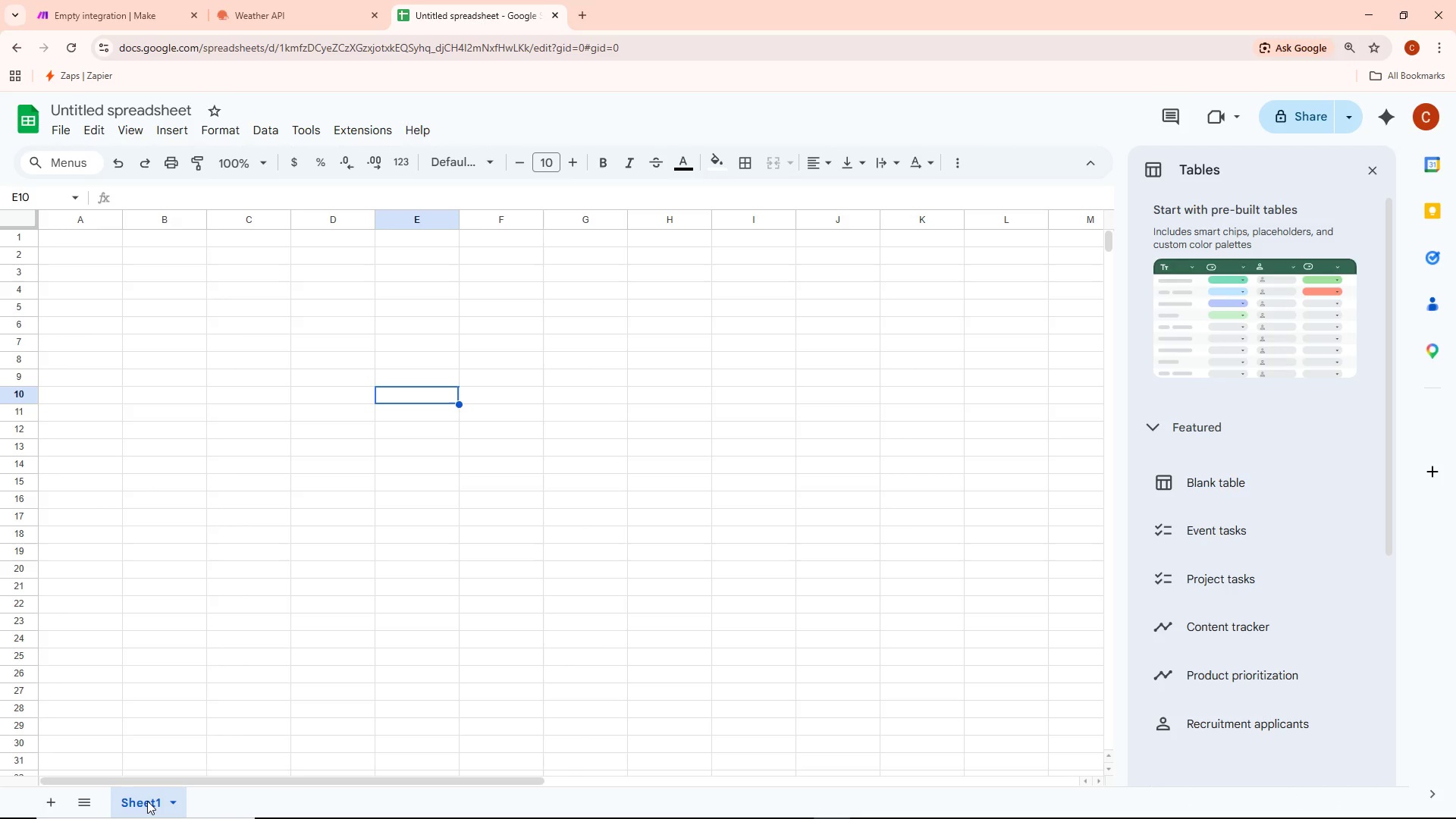 
left_click([147, 801])
 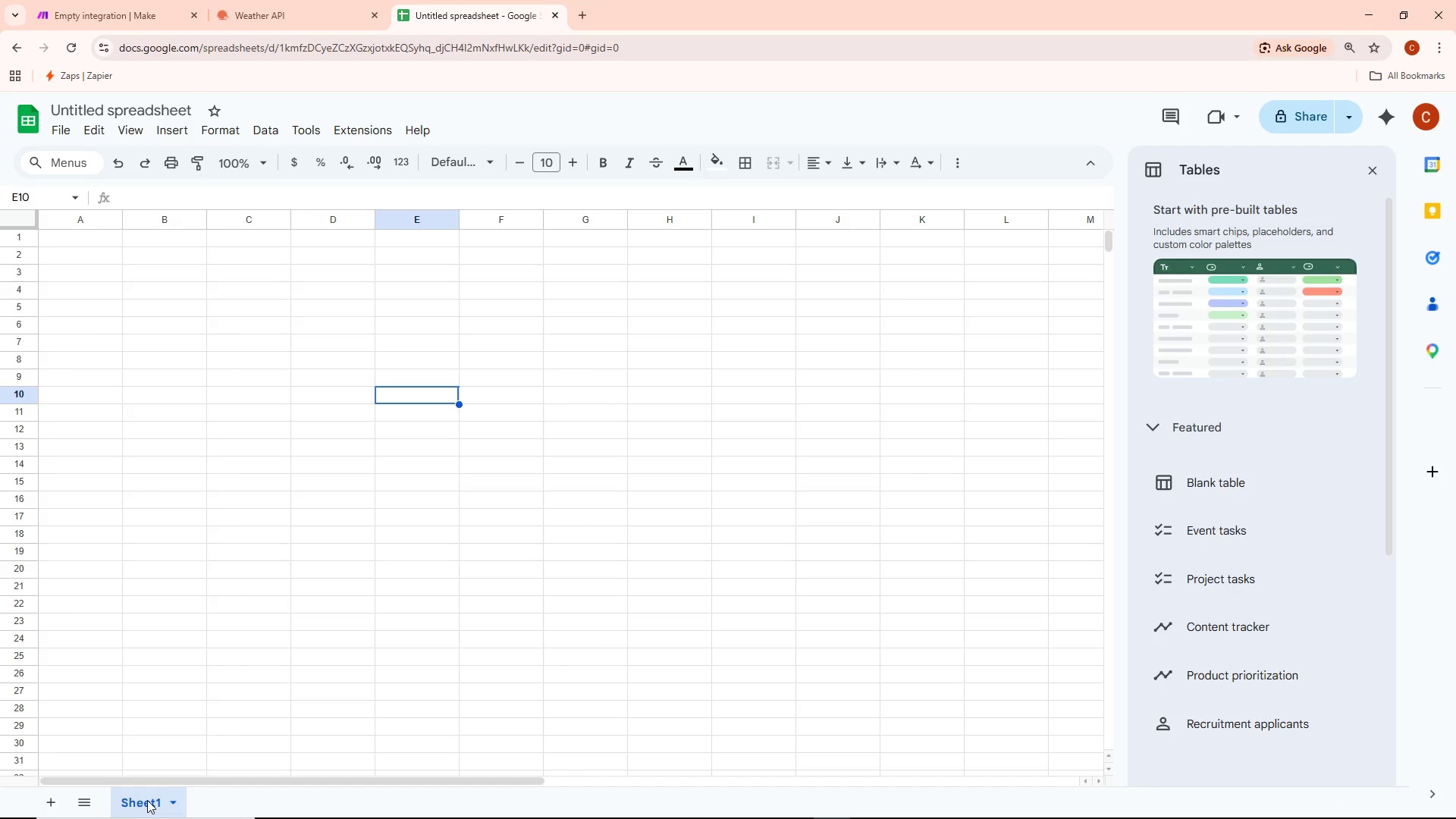 
right_click([147, 800])
 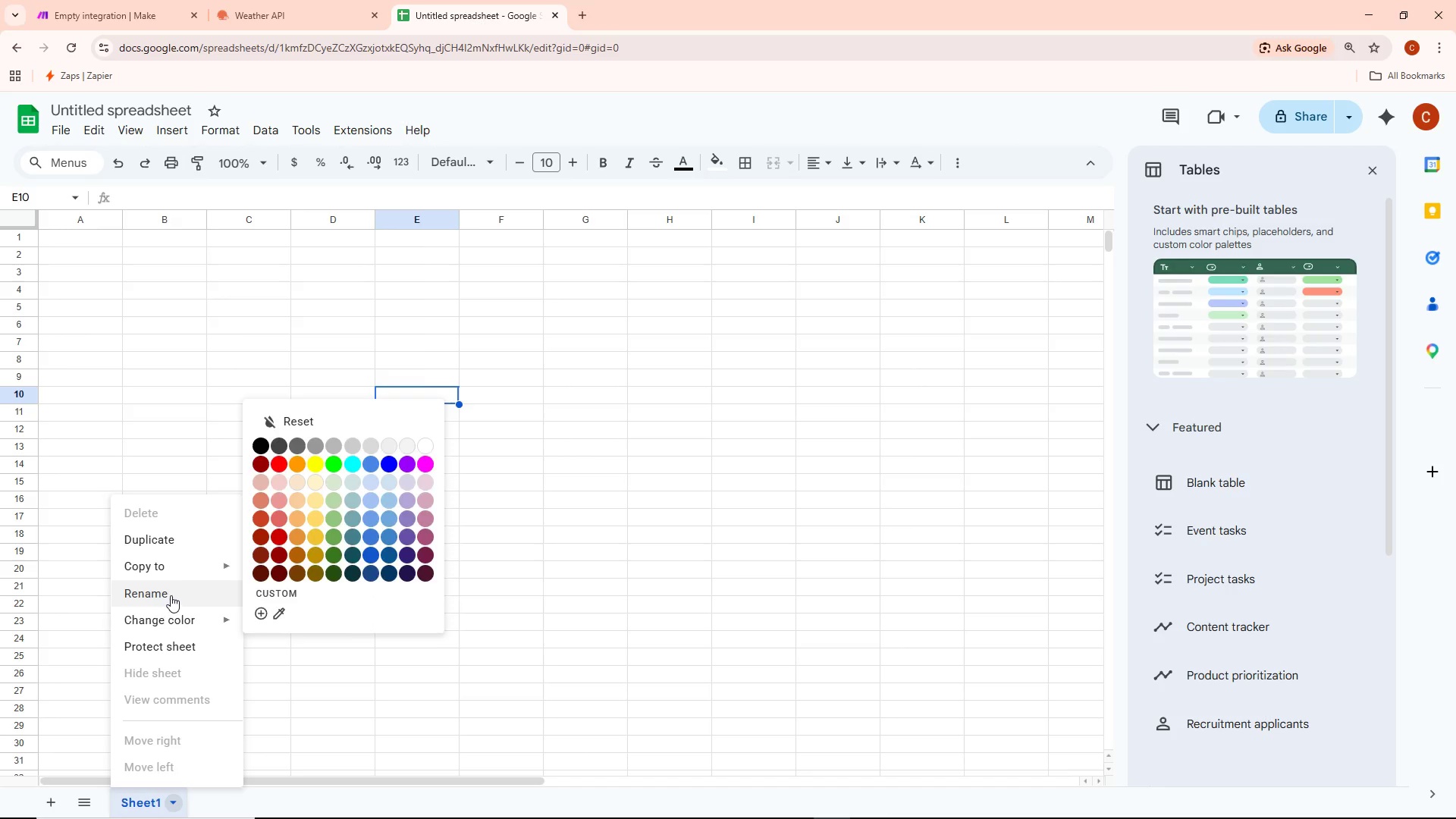 
left_click([171, 595])
 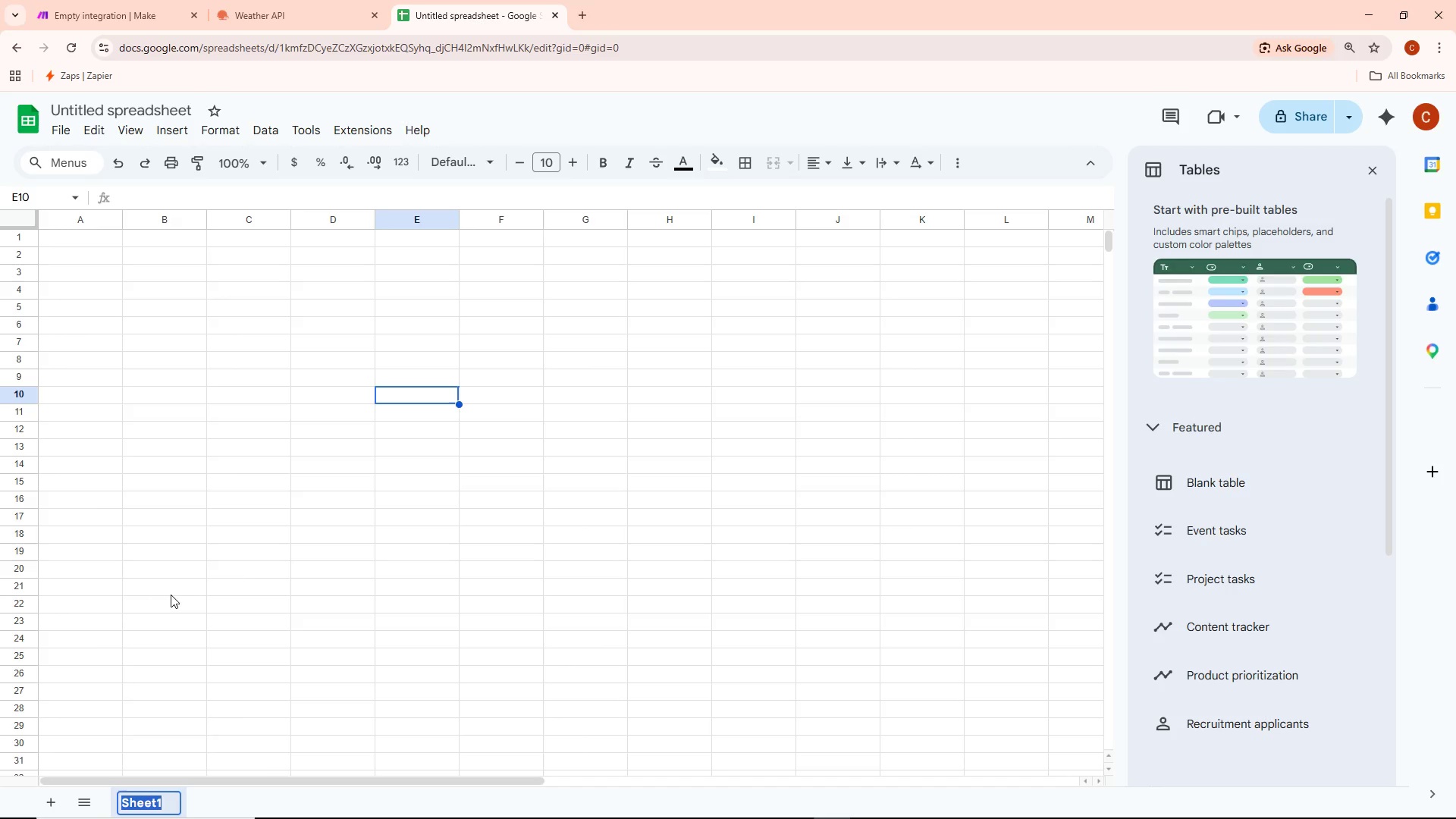 
key(Backspace)
type(Nursery)
 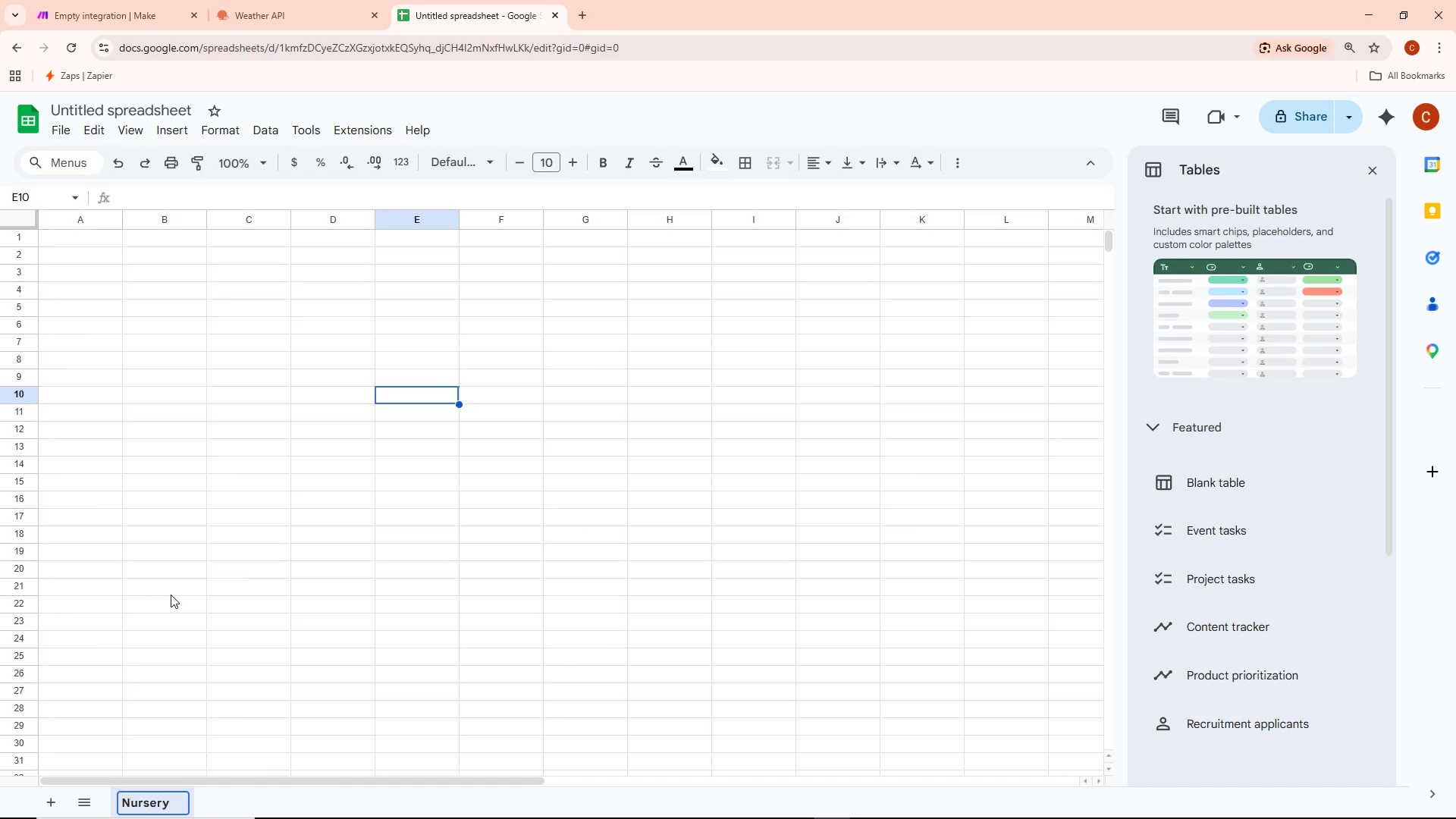 
wait(17.3)
 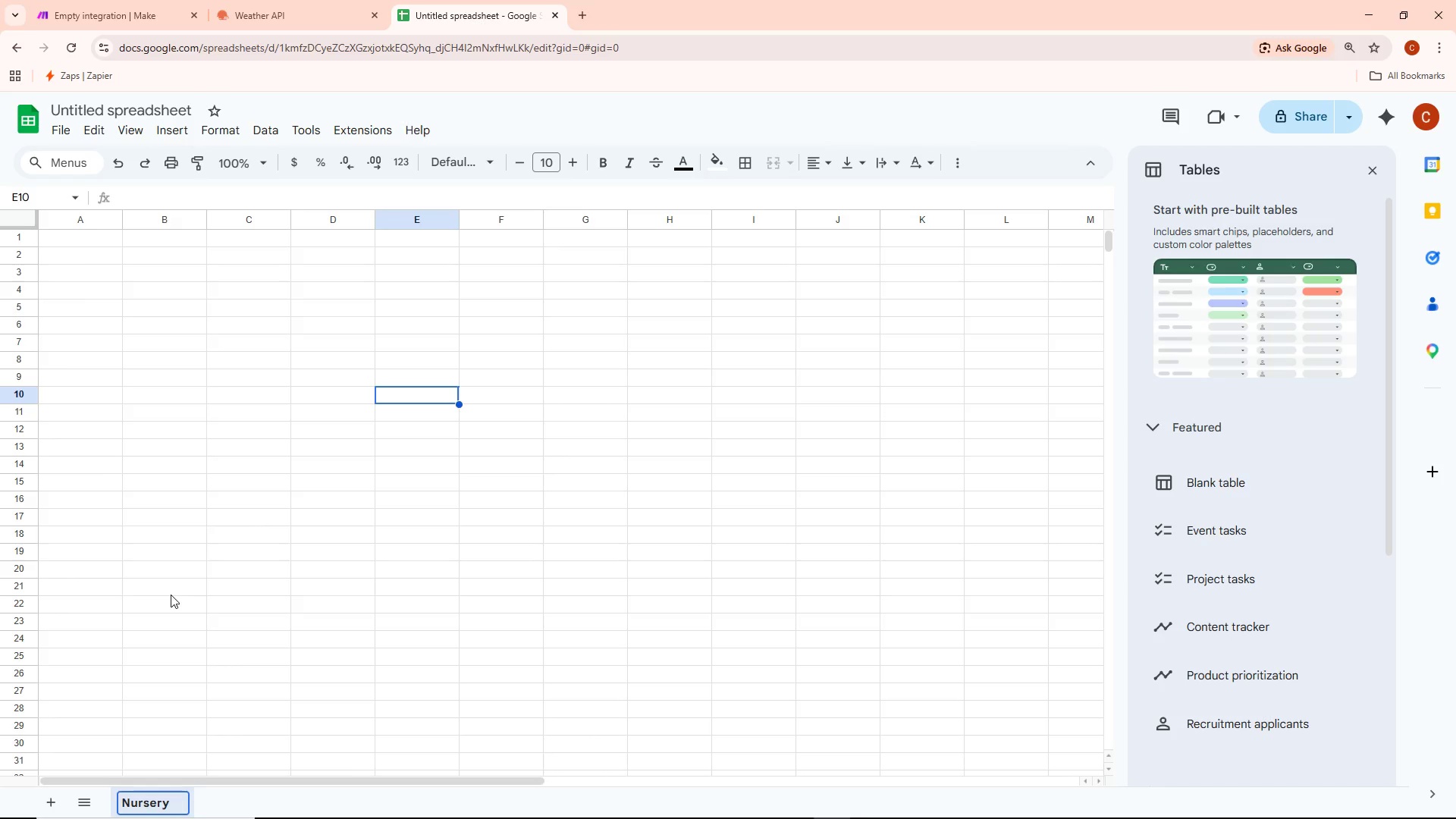 
type( LO)
key(Backspace)
key(Backspace)
type(log (Production))
 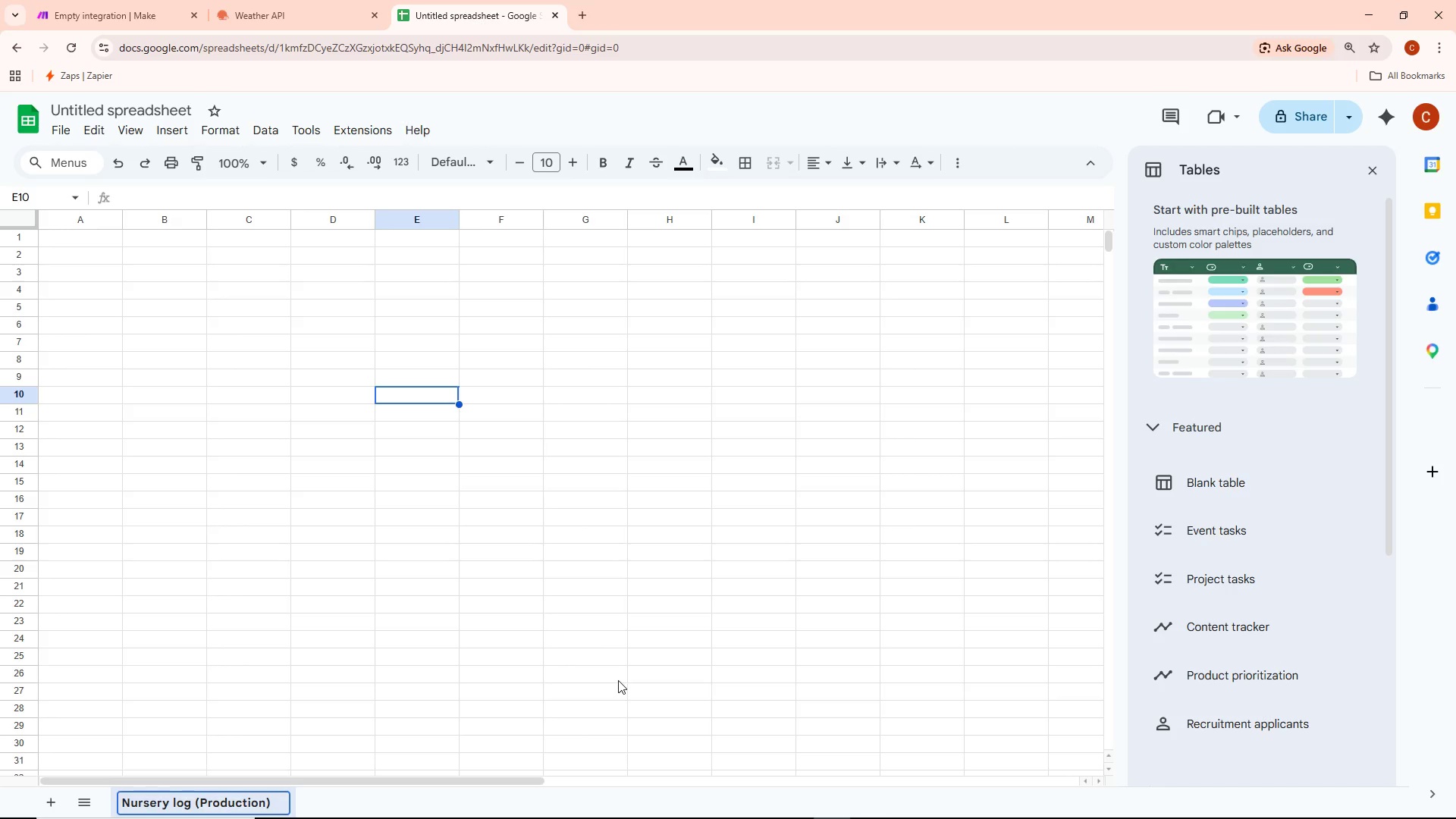 
key(Alt+AltLeft)
 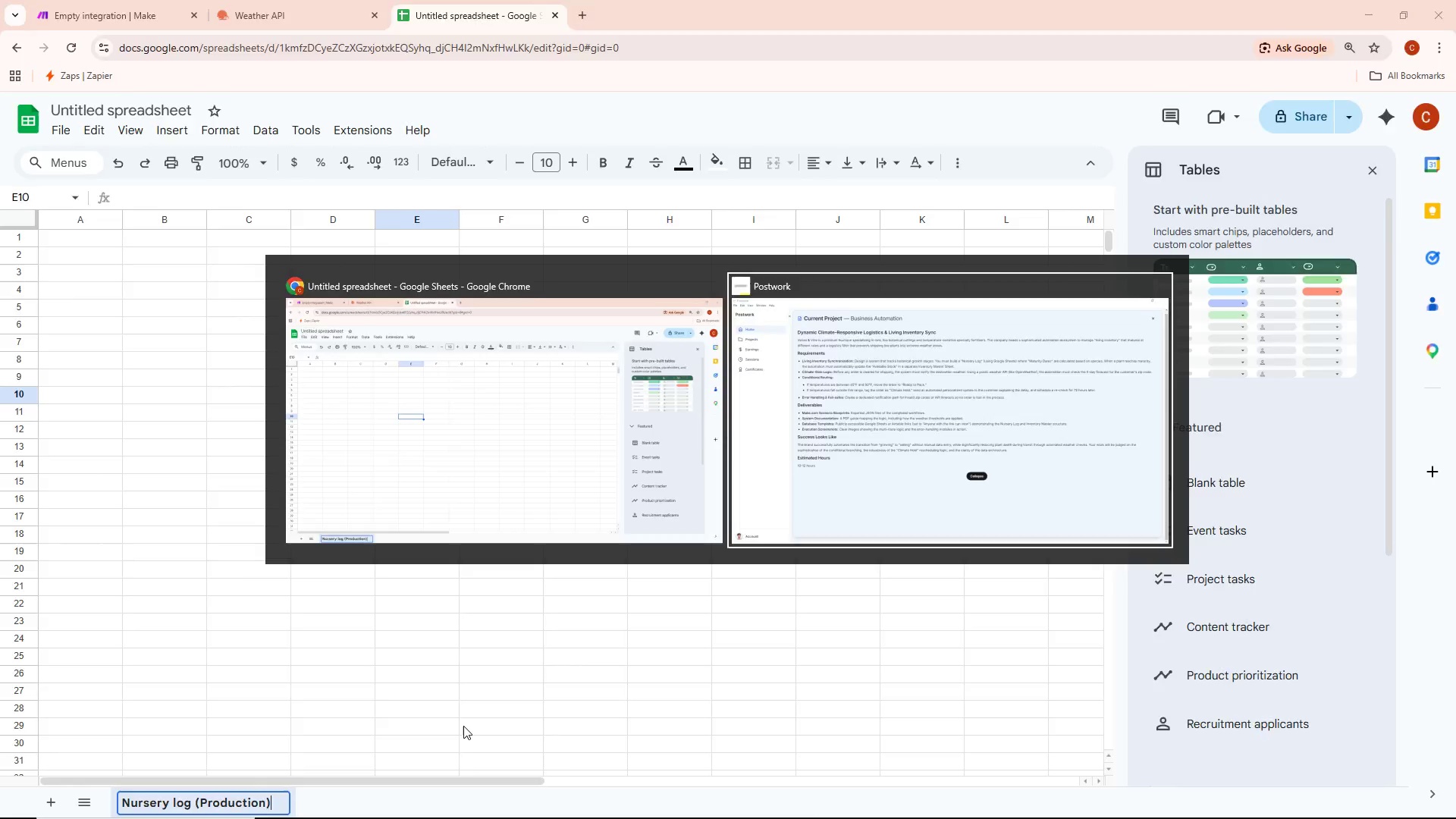 
key(Alt+Tab)